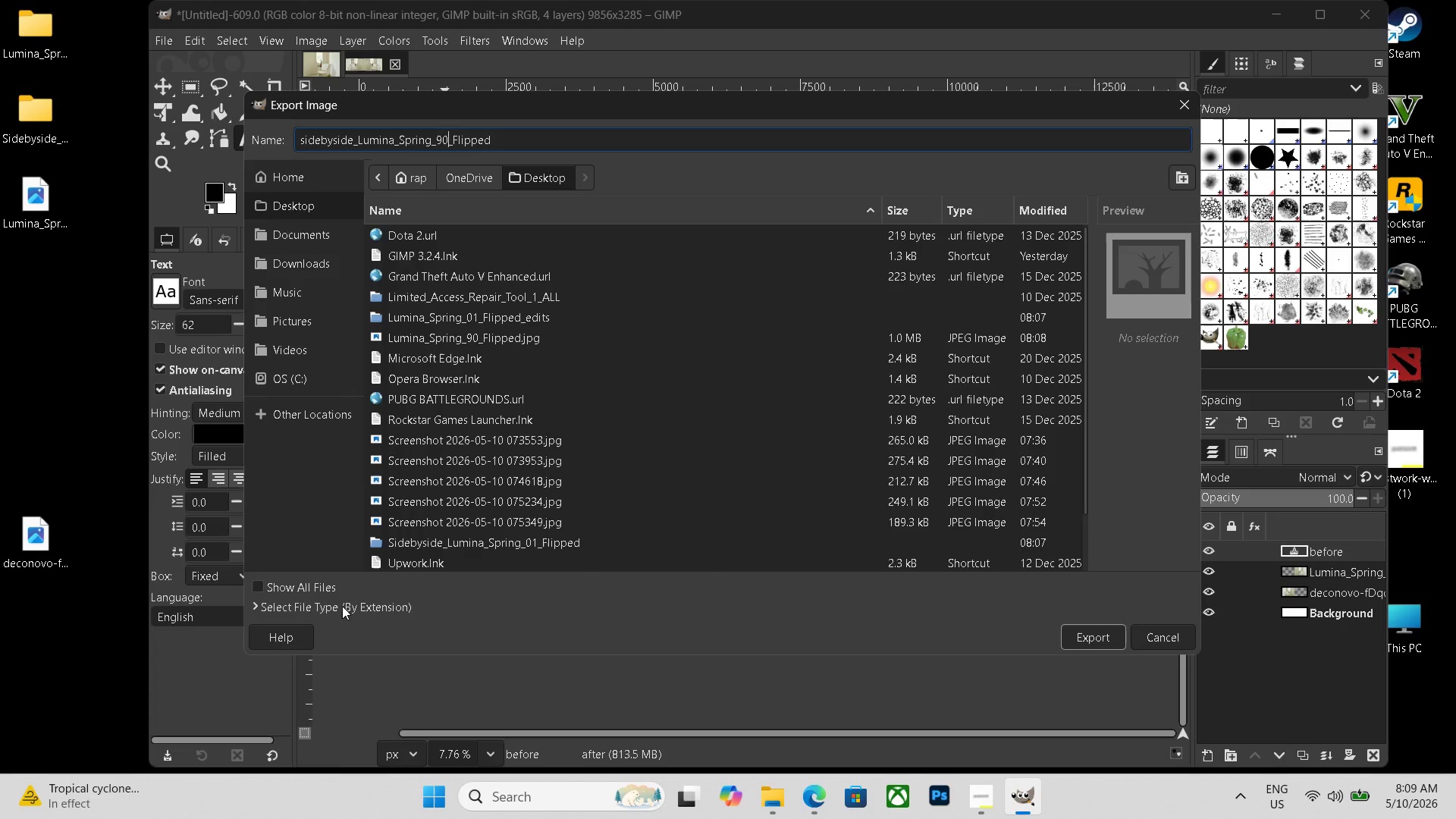 
scroll: coordinate [323, 595], scroll_direction: down, amount: 20.0
 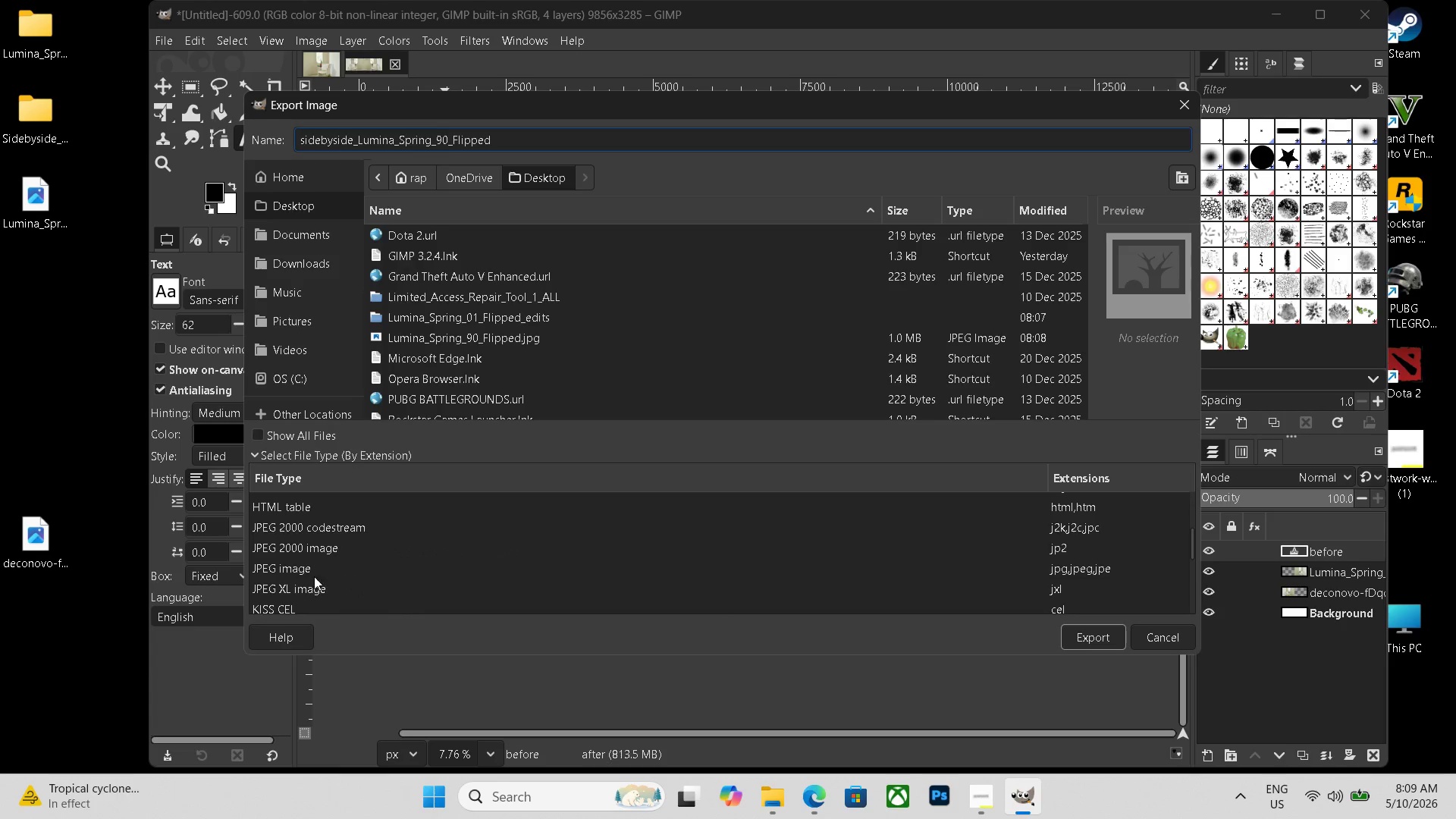 
left_click([312, 566])
 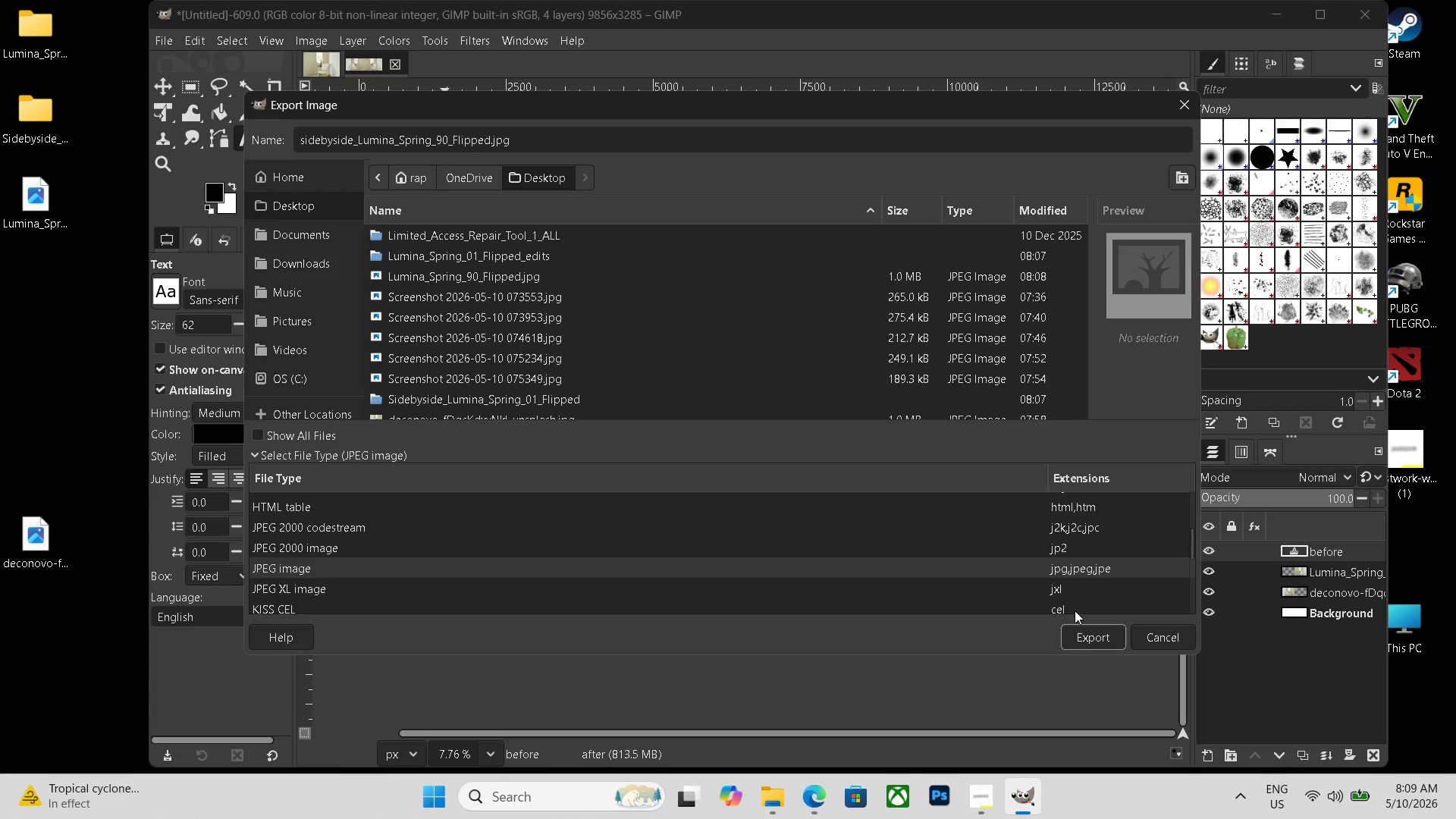 
left_click([1073, 626])
 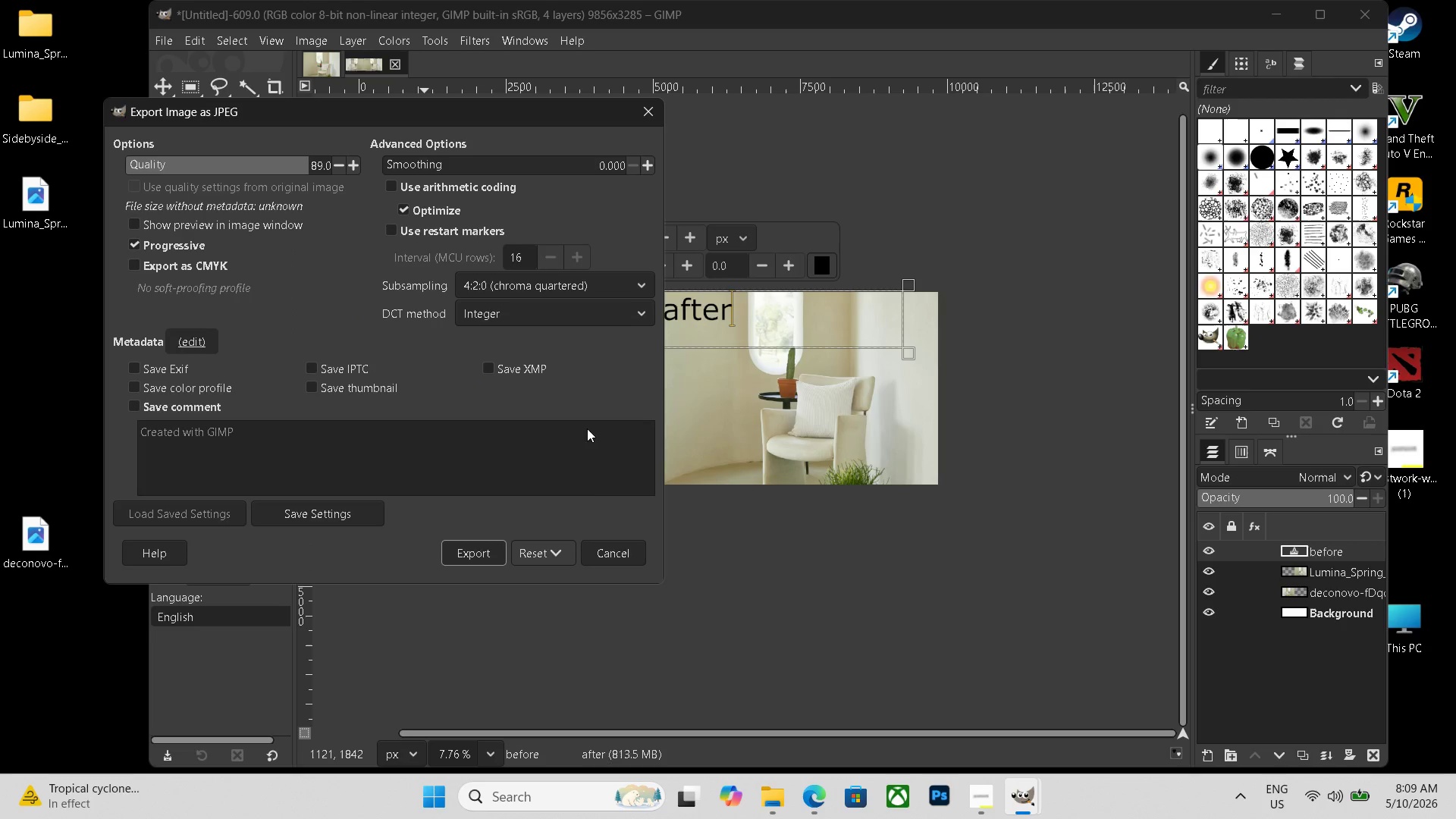 
left_click([492, 557])
 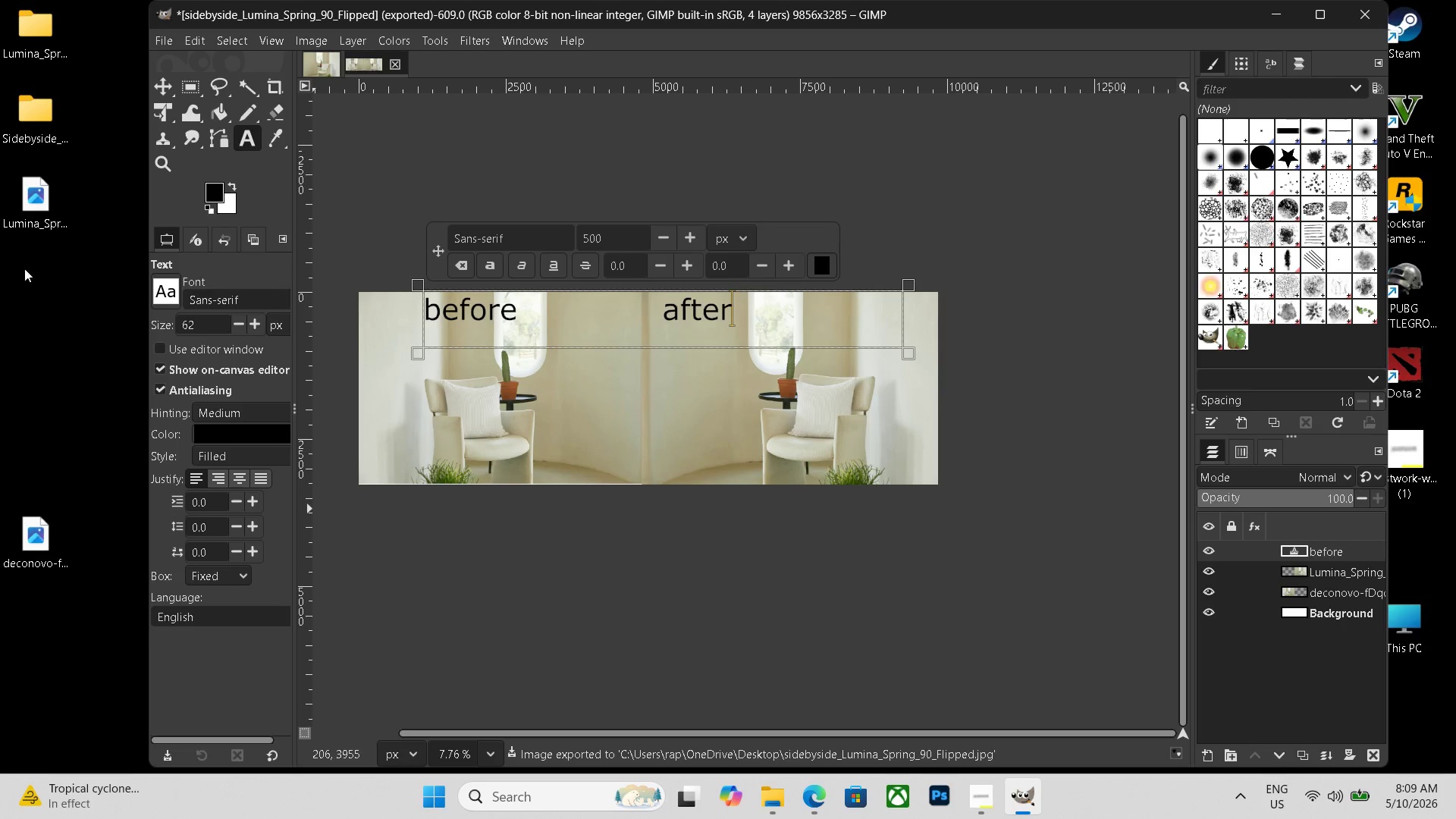 
left_click_drag(start_coordinate=[32, 202], to_coordinate=[18, 42])
 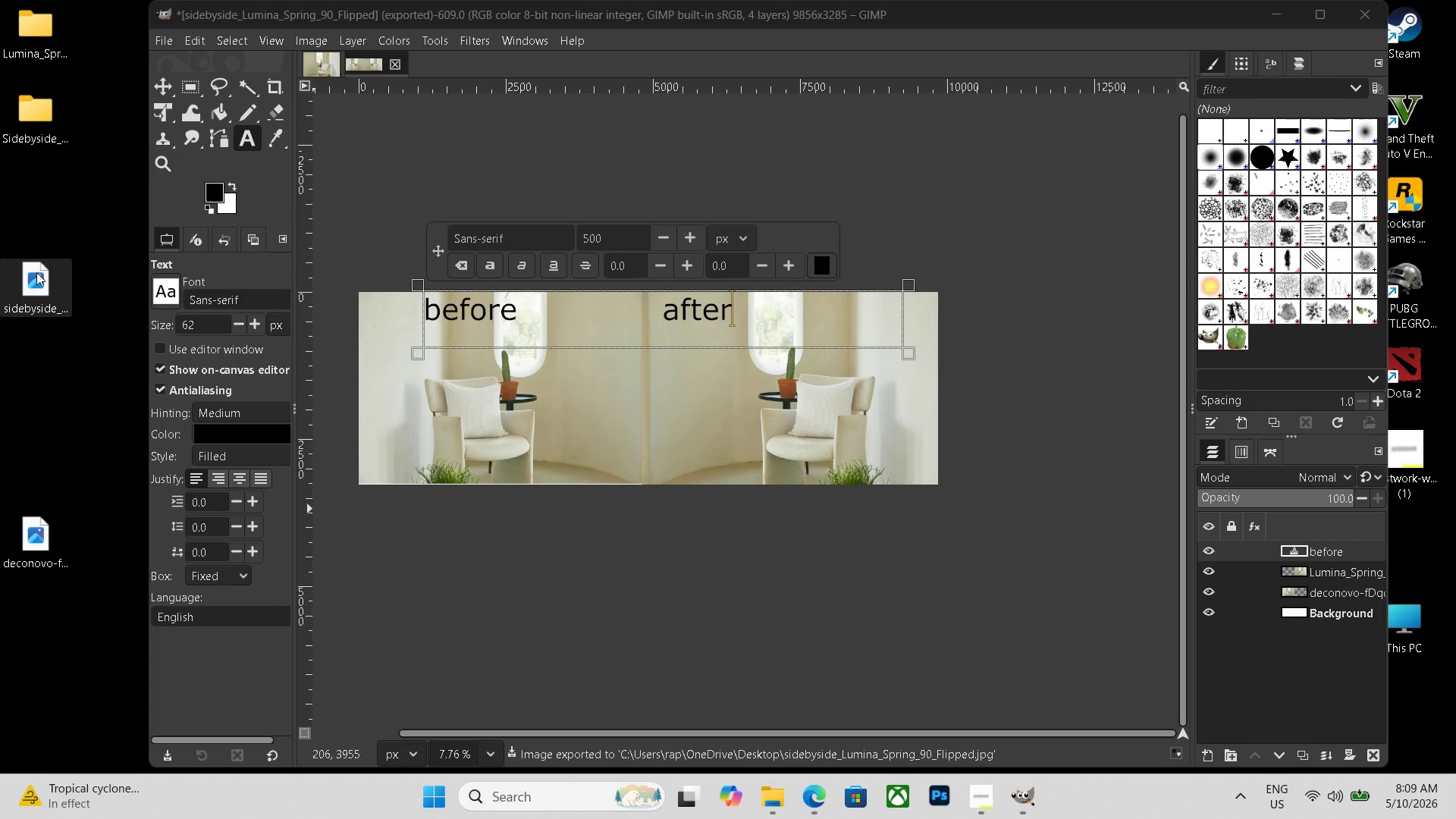 
left_click_drag(start_coordinate=[38, 278], to_coordinate=[42, 129])
 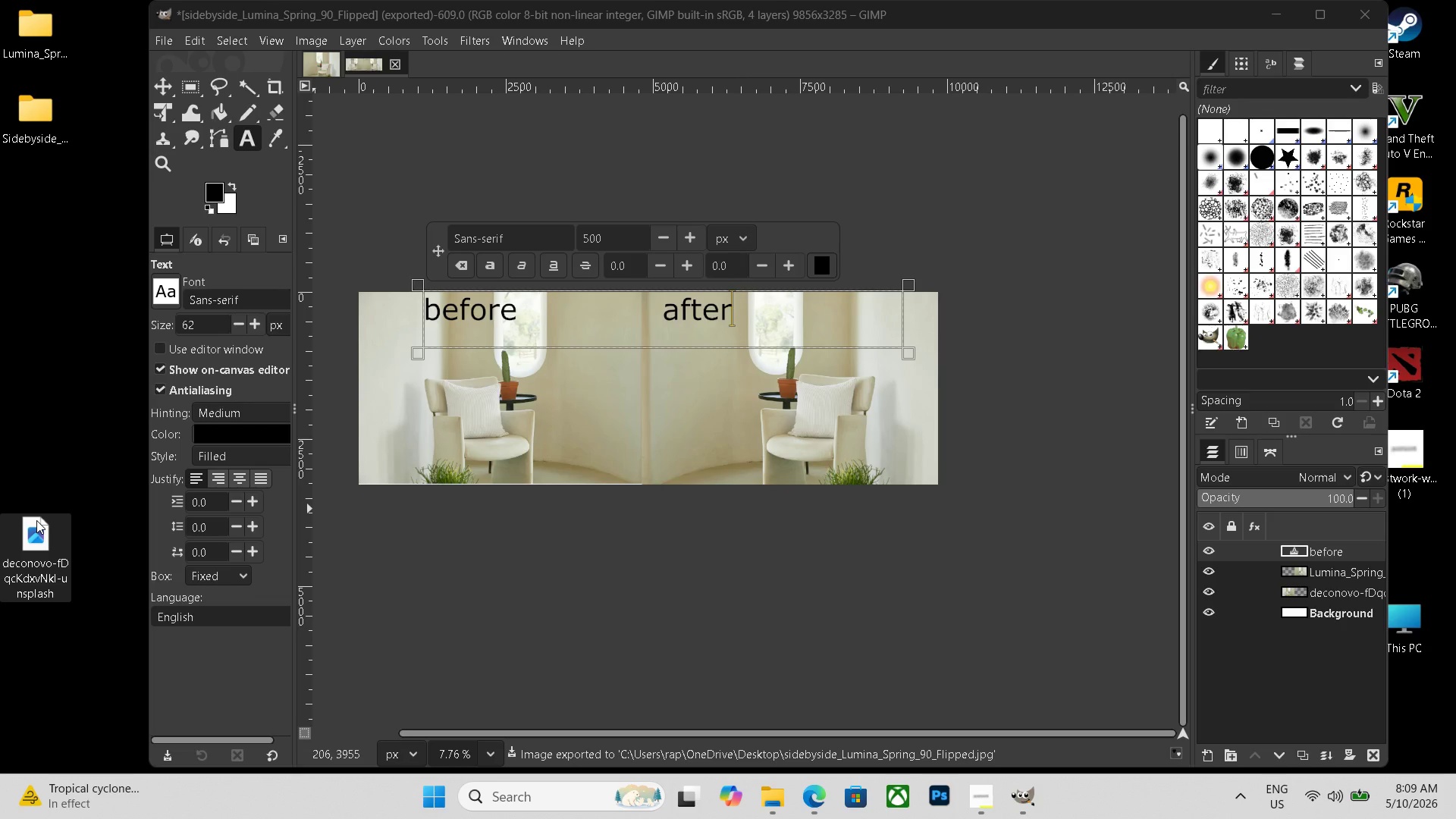 
key(Delete)
 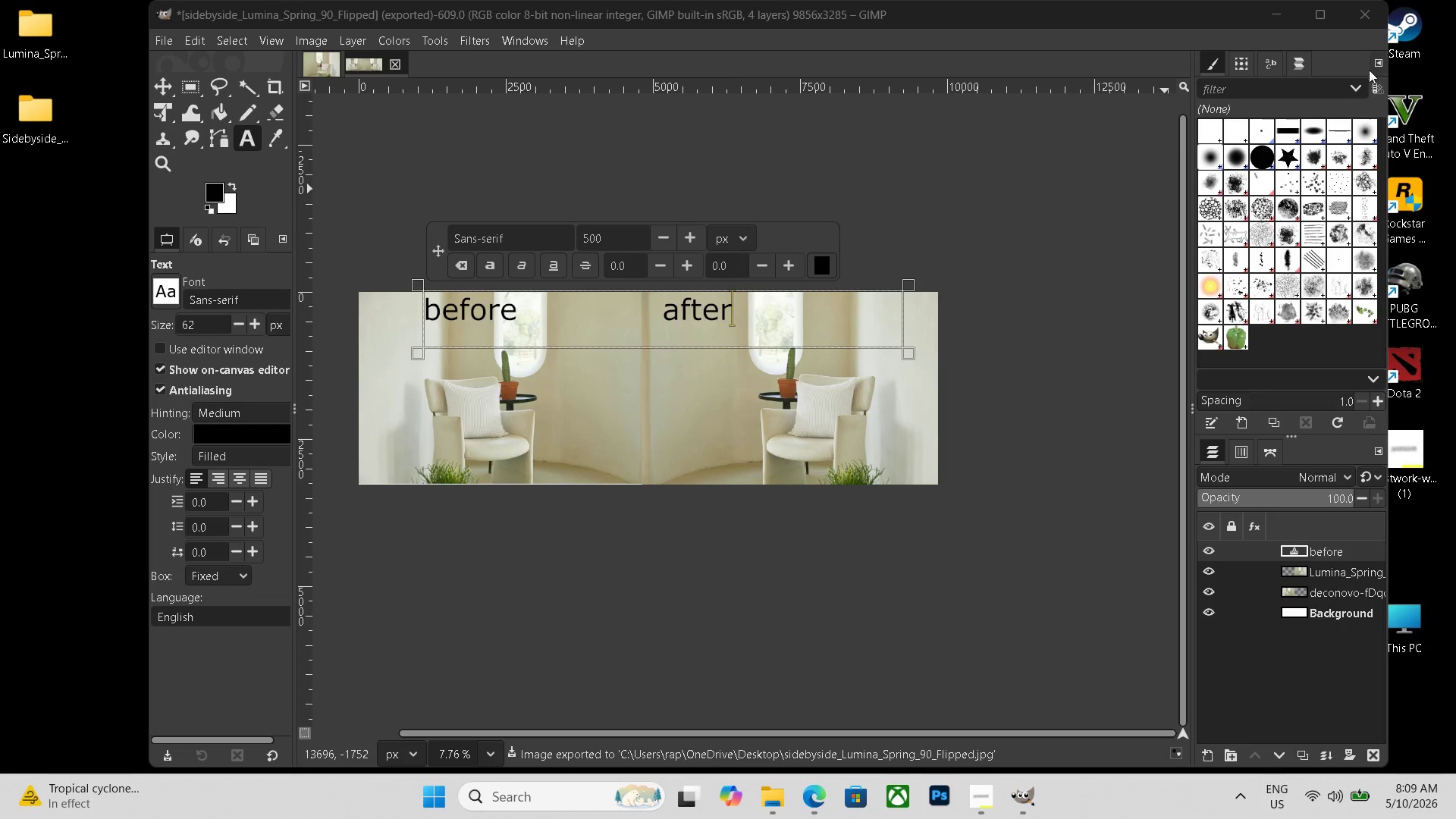 
left_click([1268, 19])
 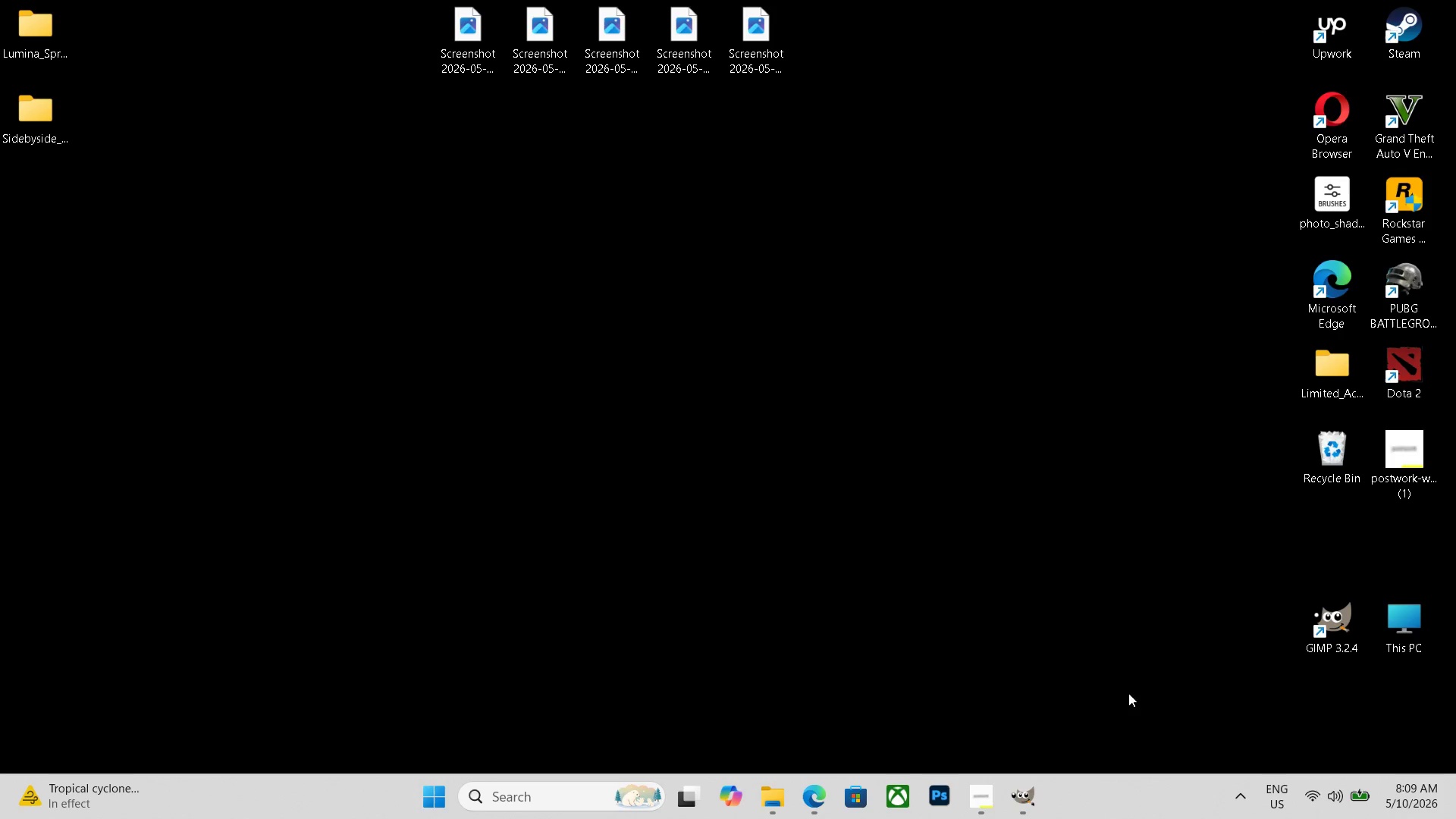 
left_click([985, 805])
 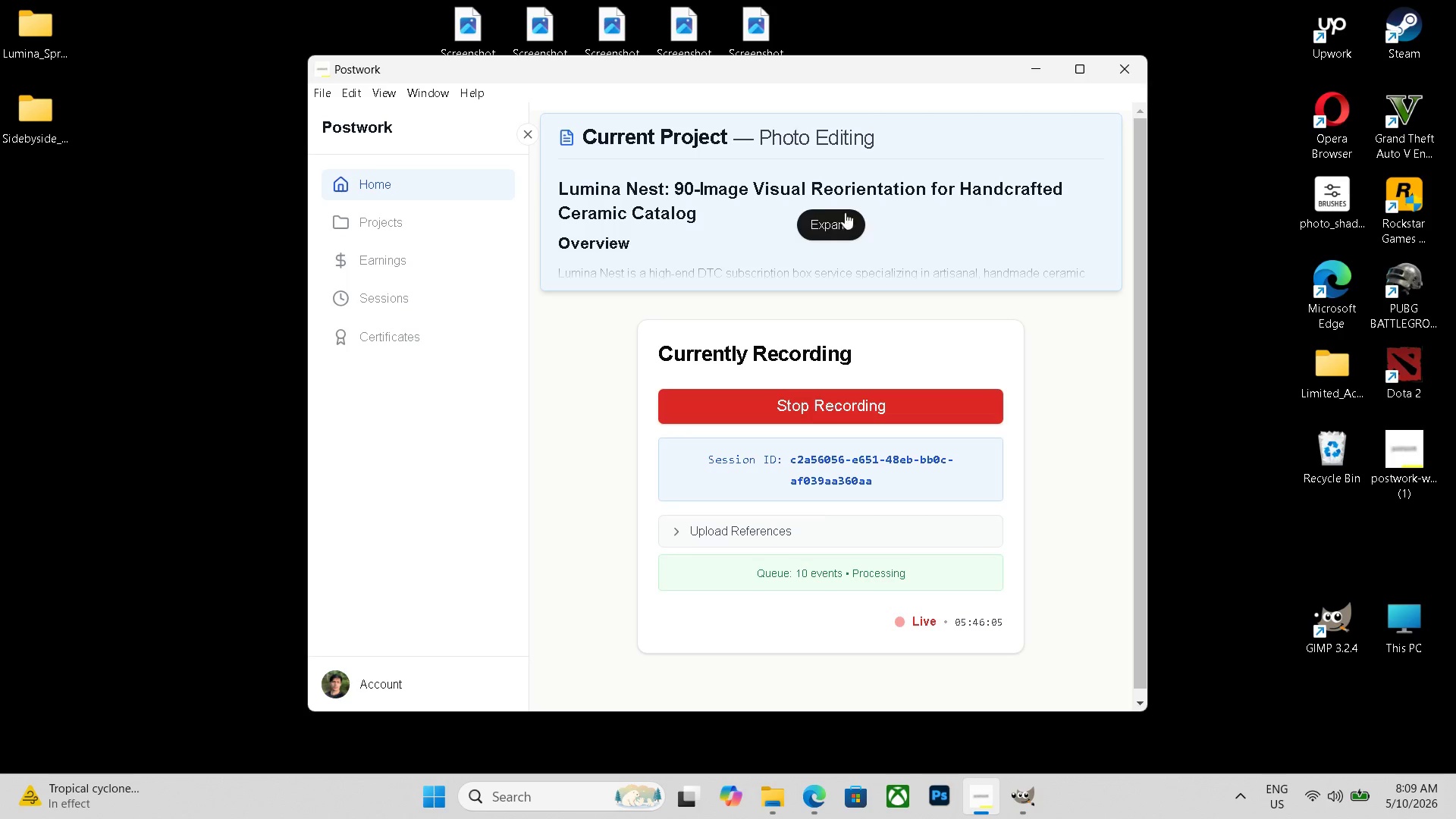 
scroll: coordinate [823, 230], scroll_direction: down, amount: 5.0